 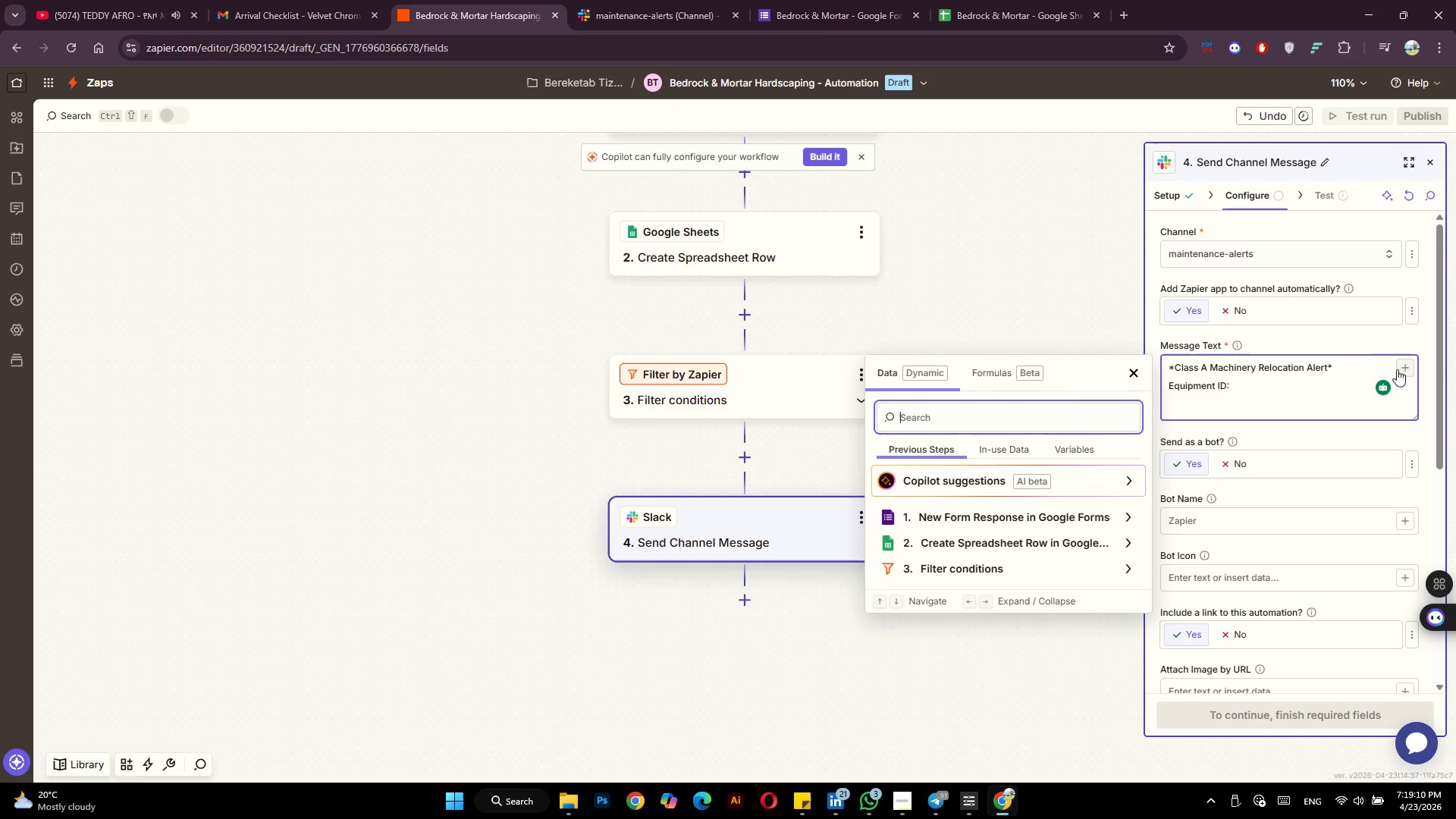 
left_click([977, 527])
 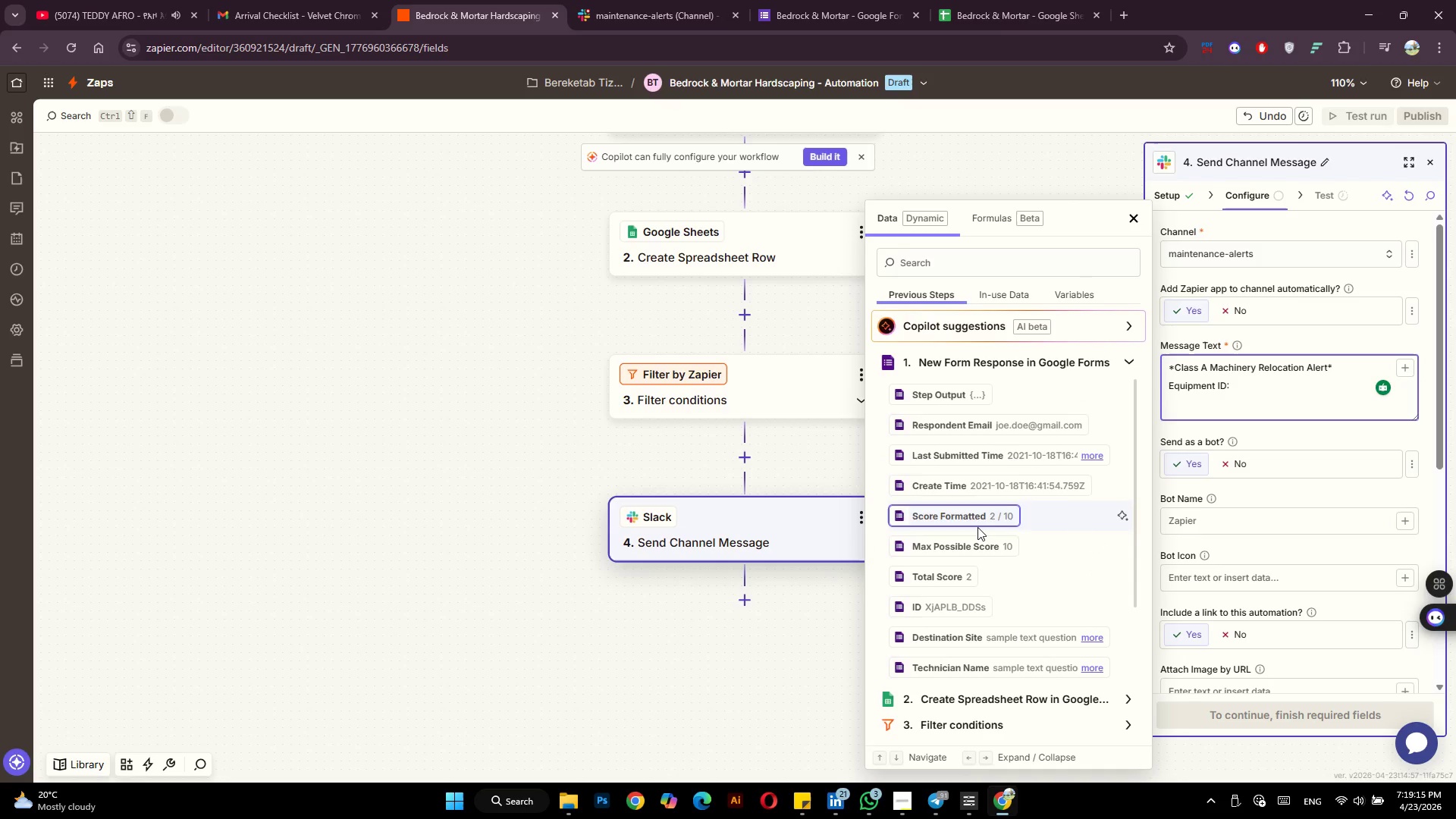 
scroll: coordinate [1004, 578], scroll_direction: down, amount: 5.0
 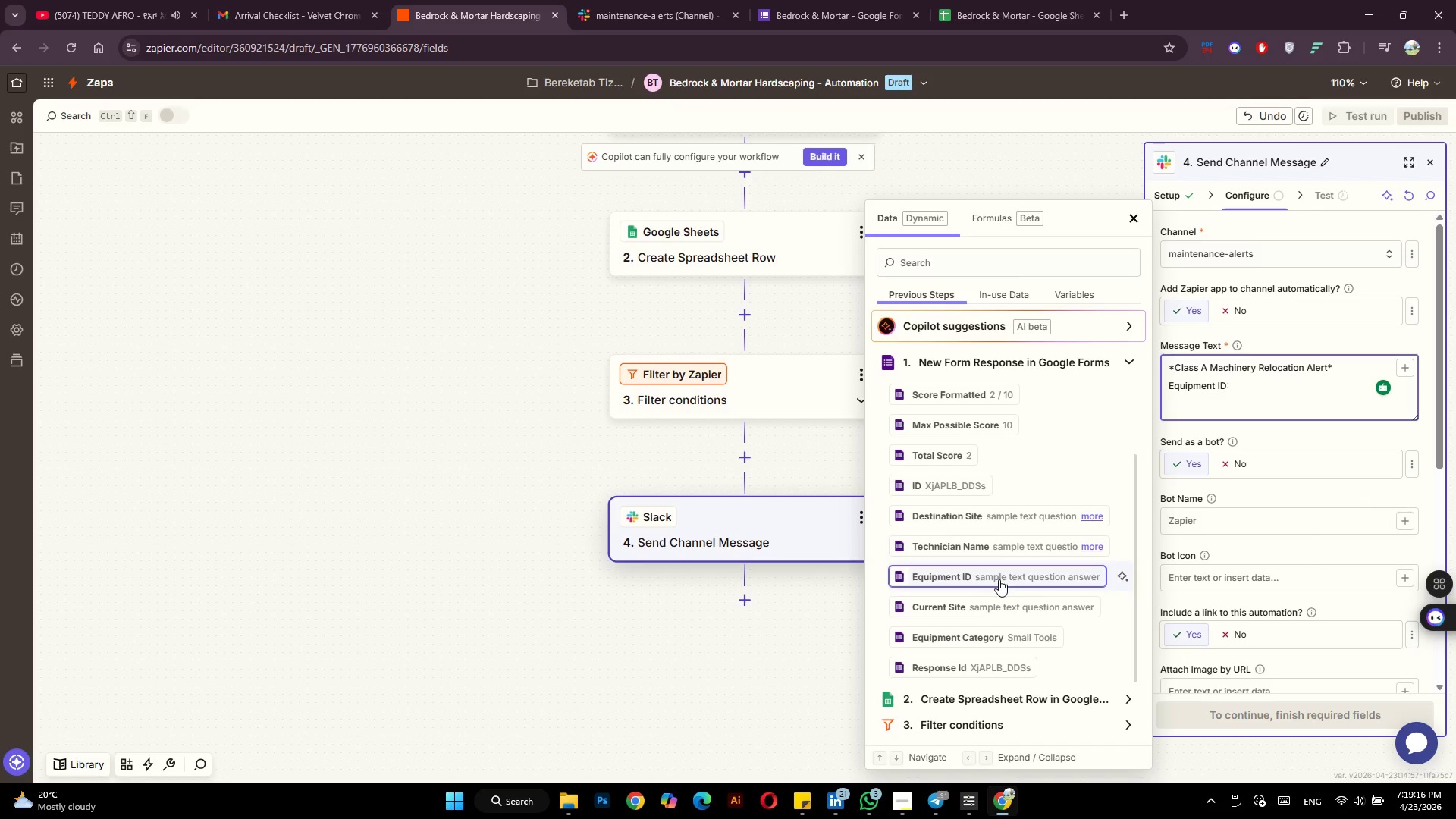 
left_click([999, 579])
 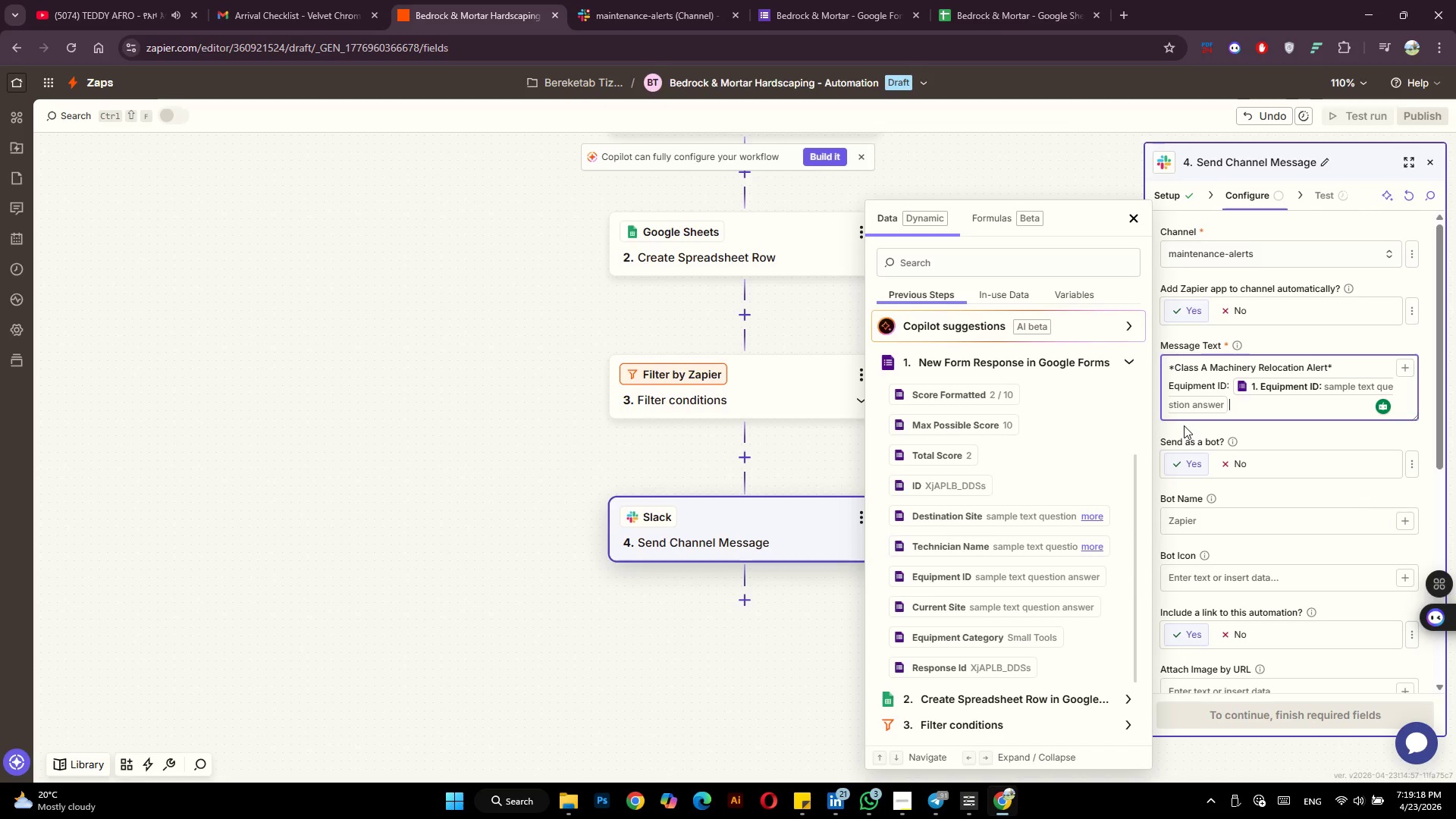 
key(Enter)